 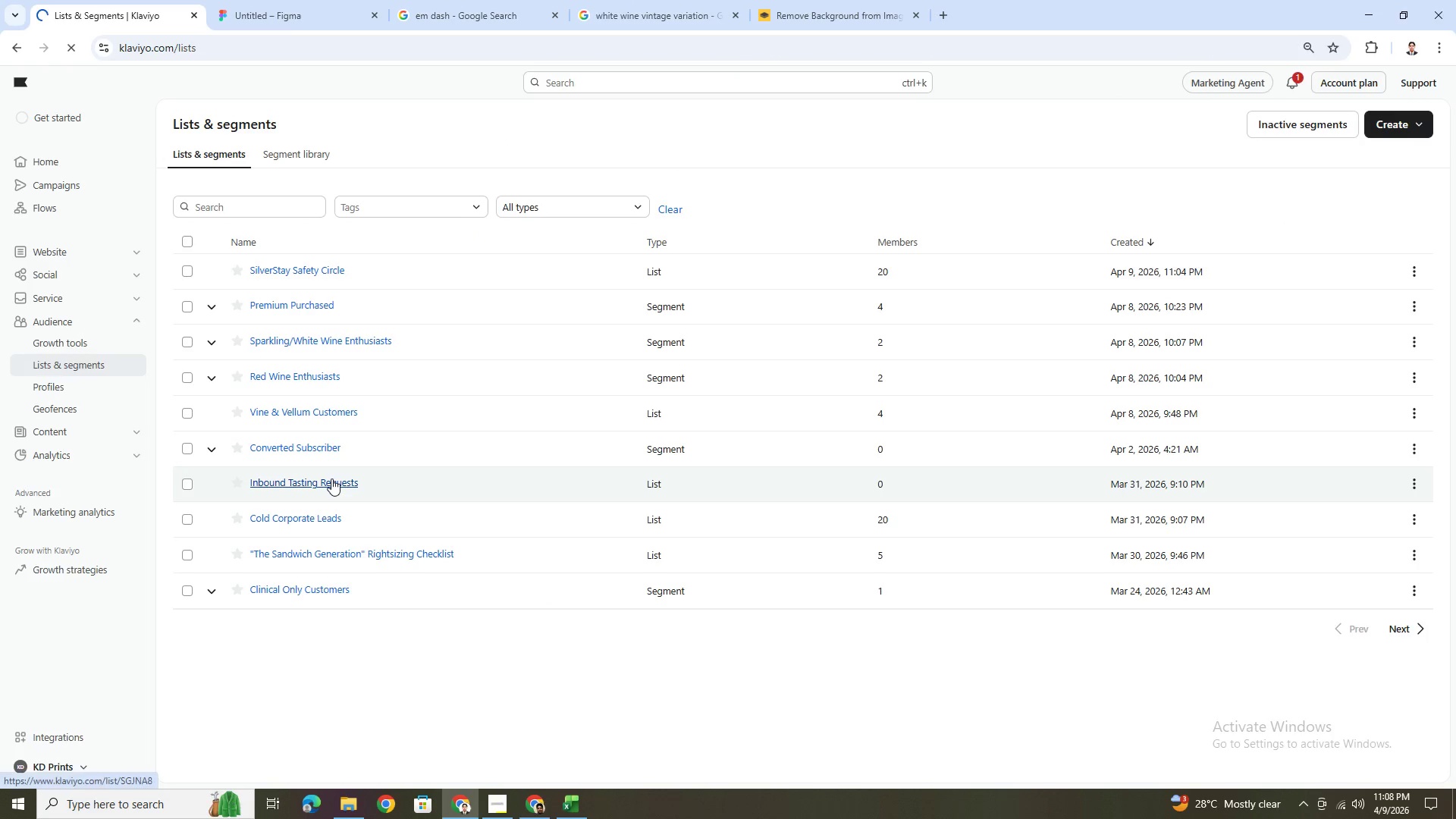 
left_click([355, 252])
 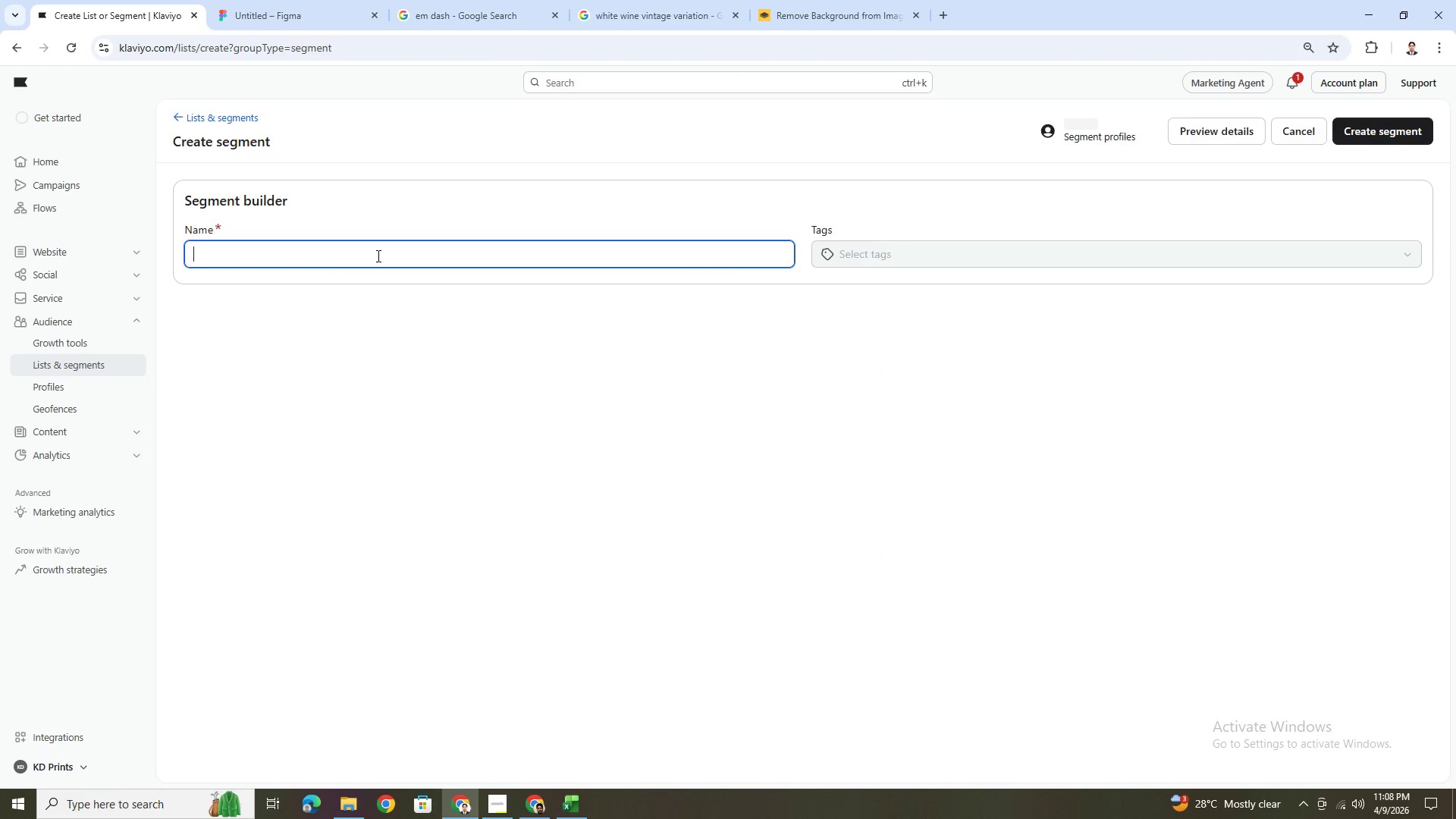 
type(Concere)
 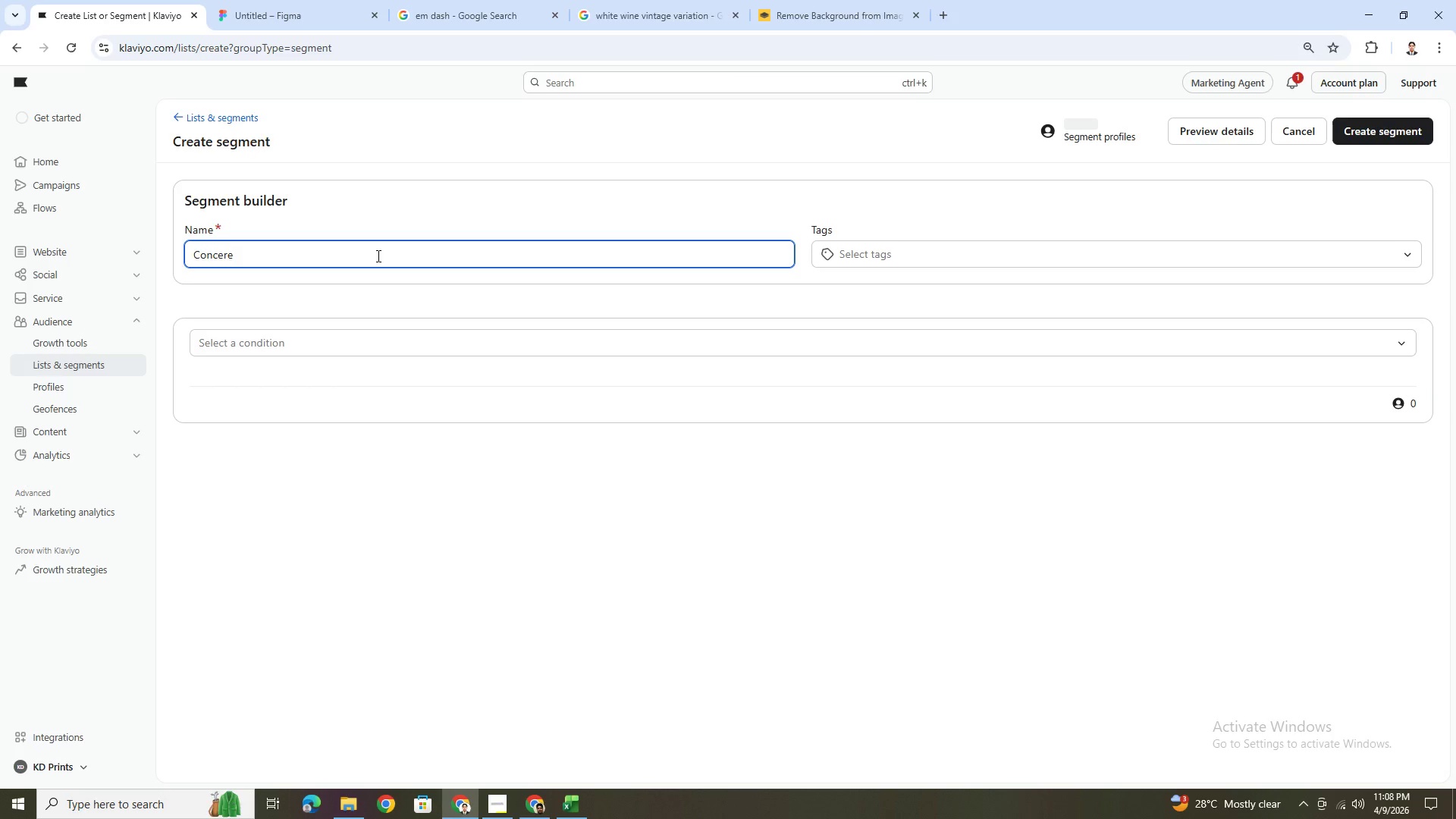 
key(Alt+AltLeft)
 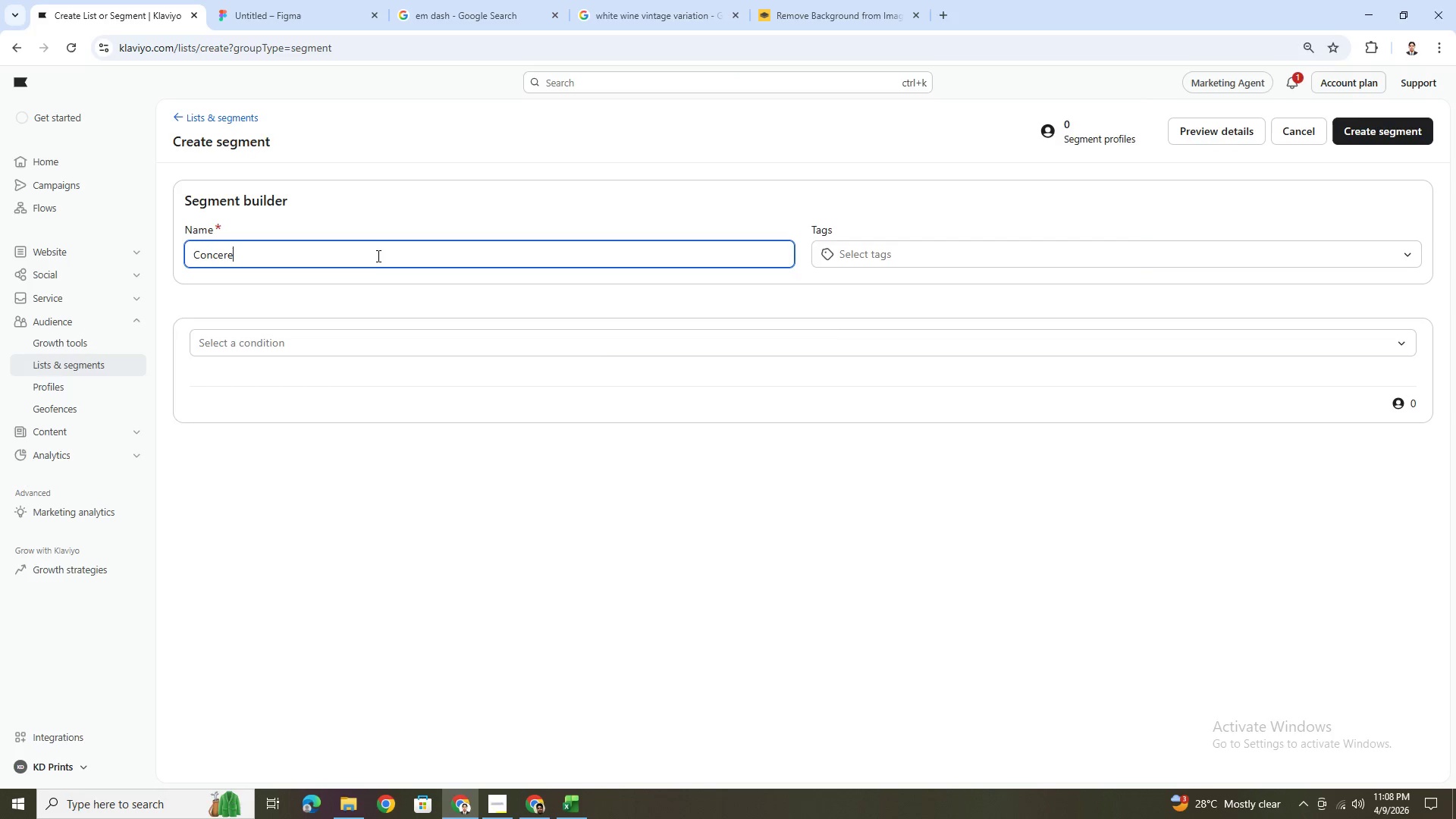 
key(Alt+Tab)